 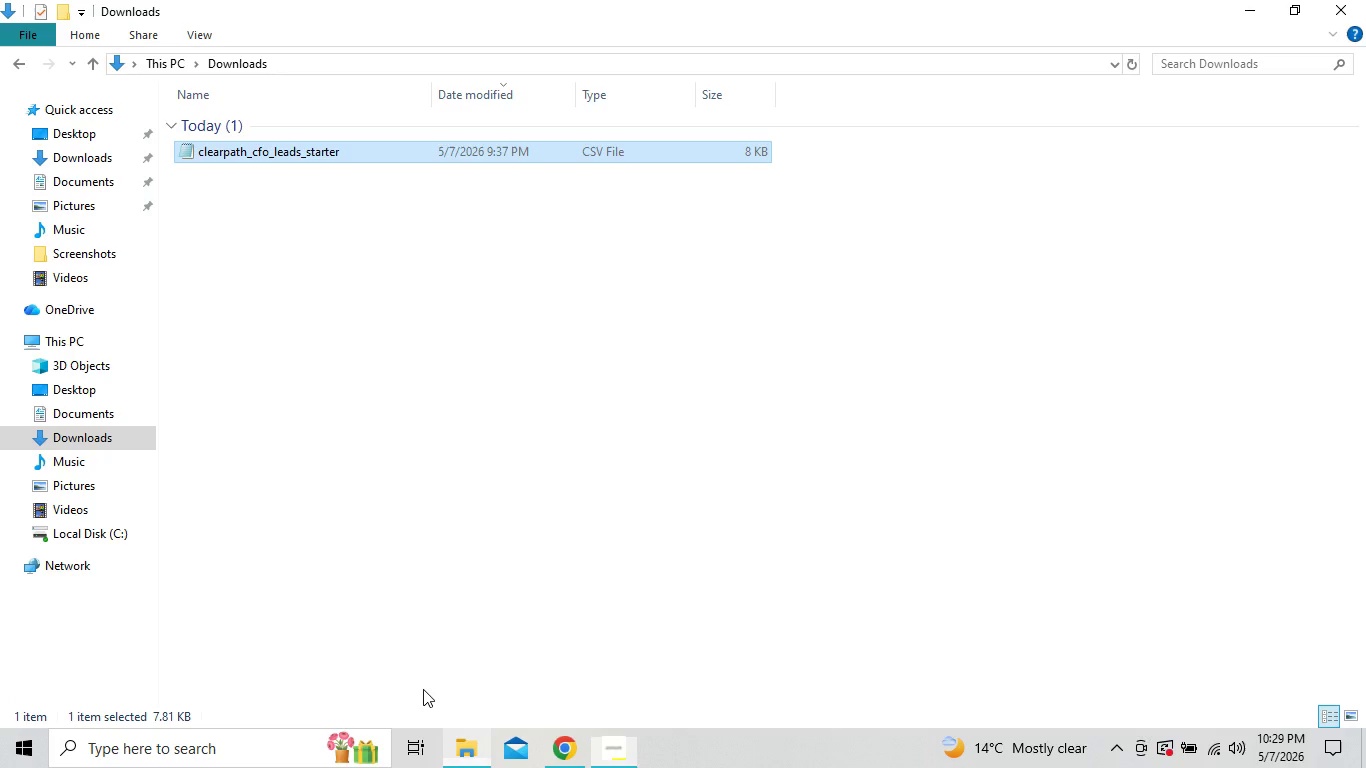 
double_click([422, 163])
 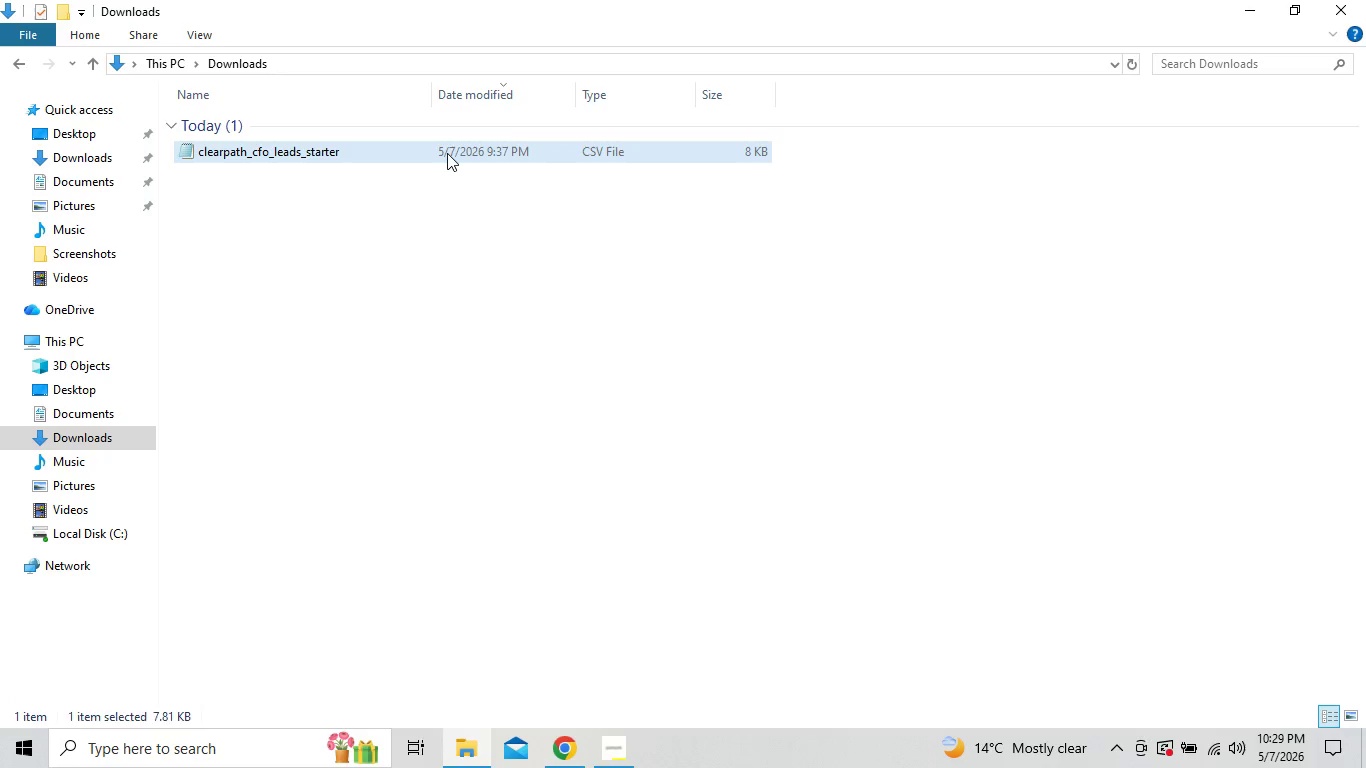 
double_click([447, 153])
 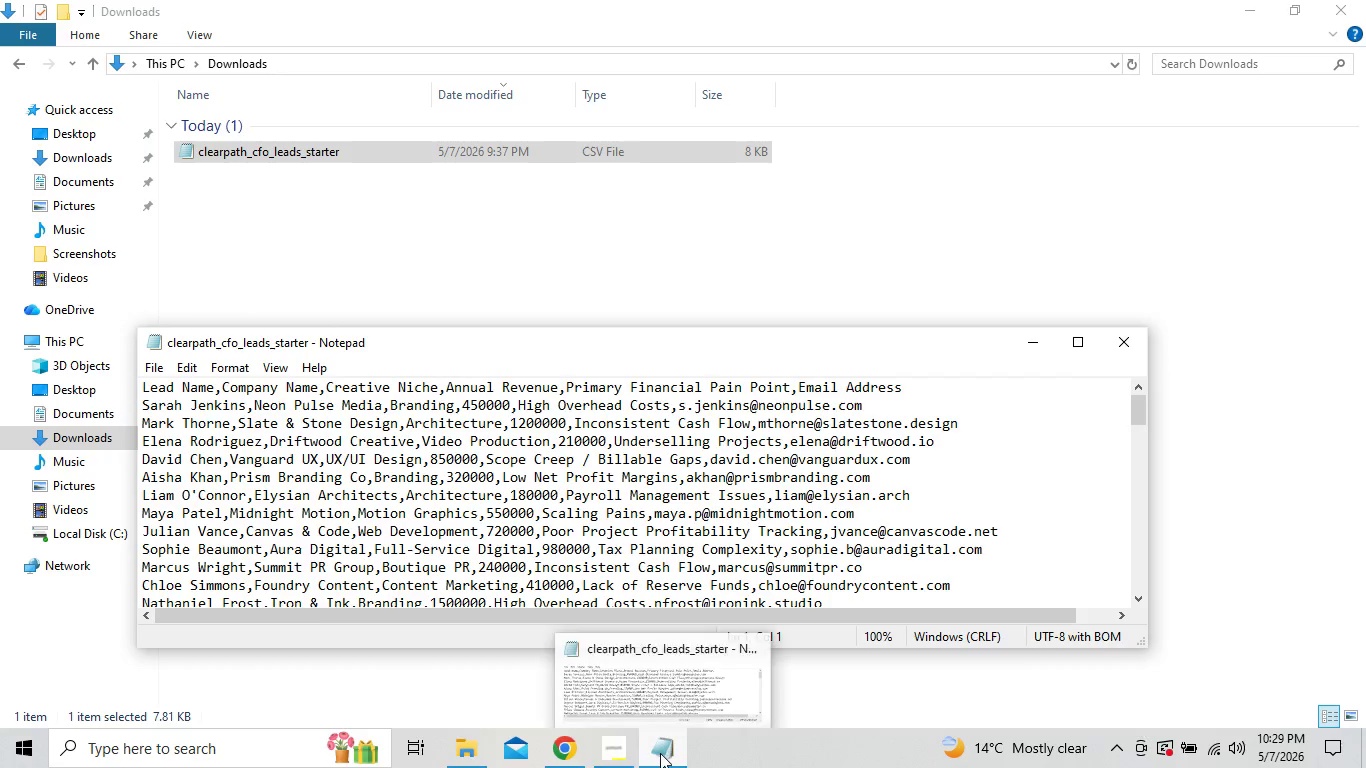 
left_click([574, 760])
 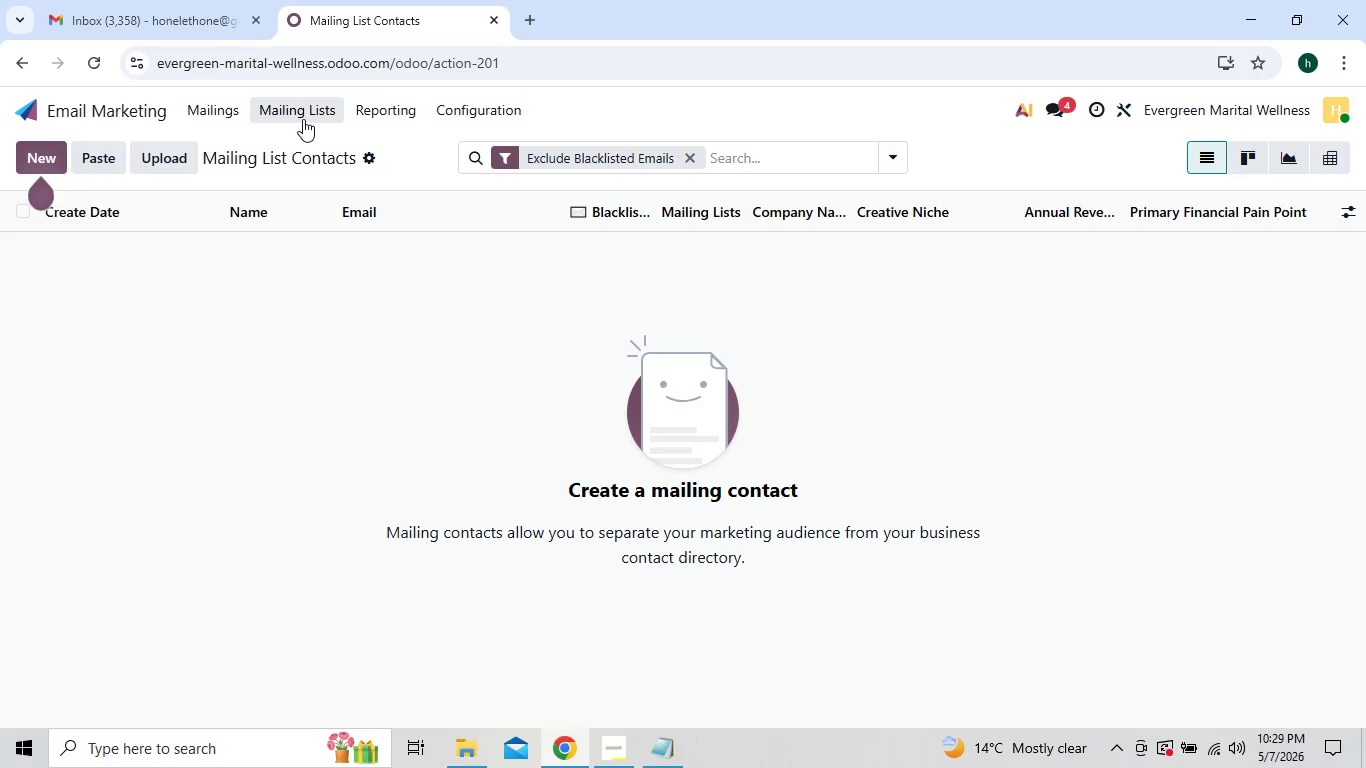 
left_click([303, 119])
 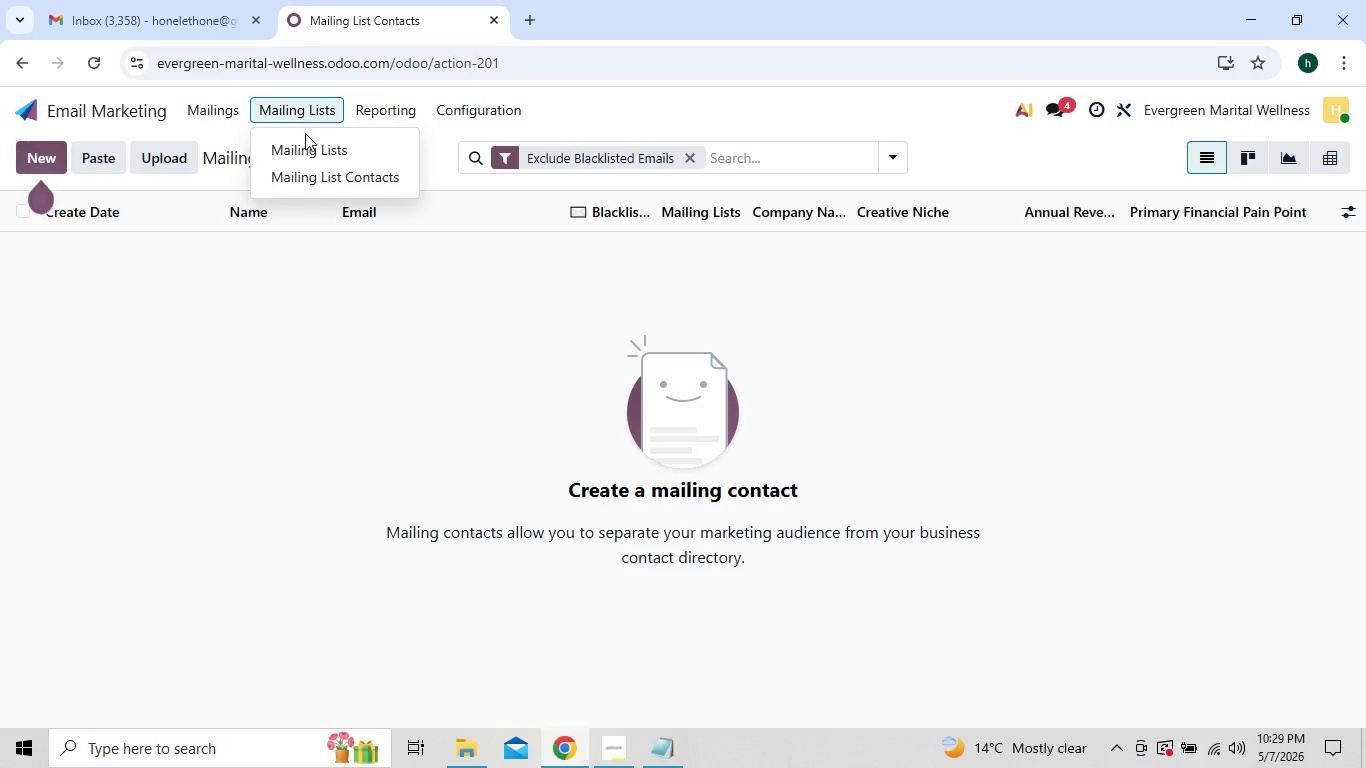 
left_click([307, 140])
 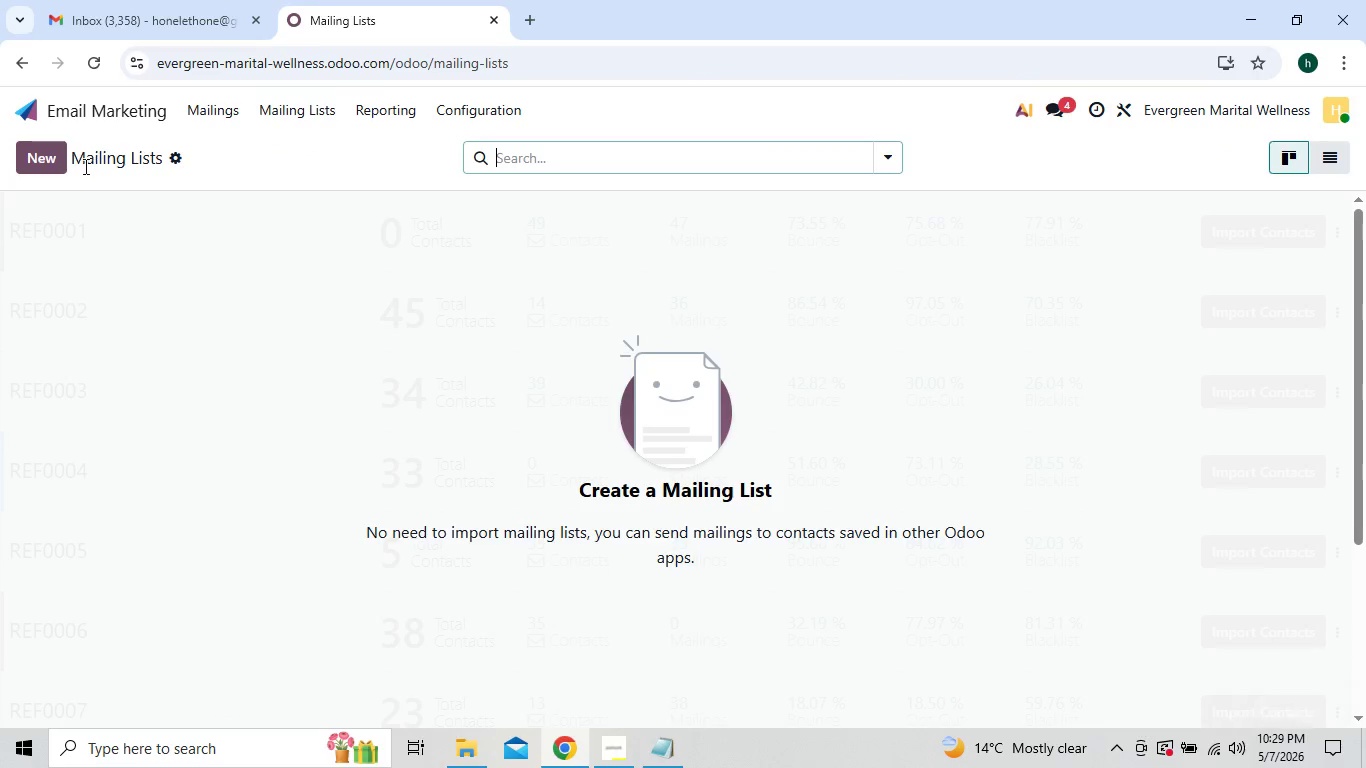 
left_click([45, 157])
 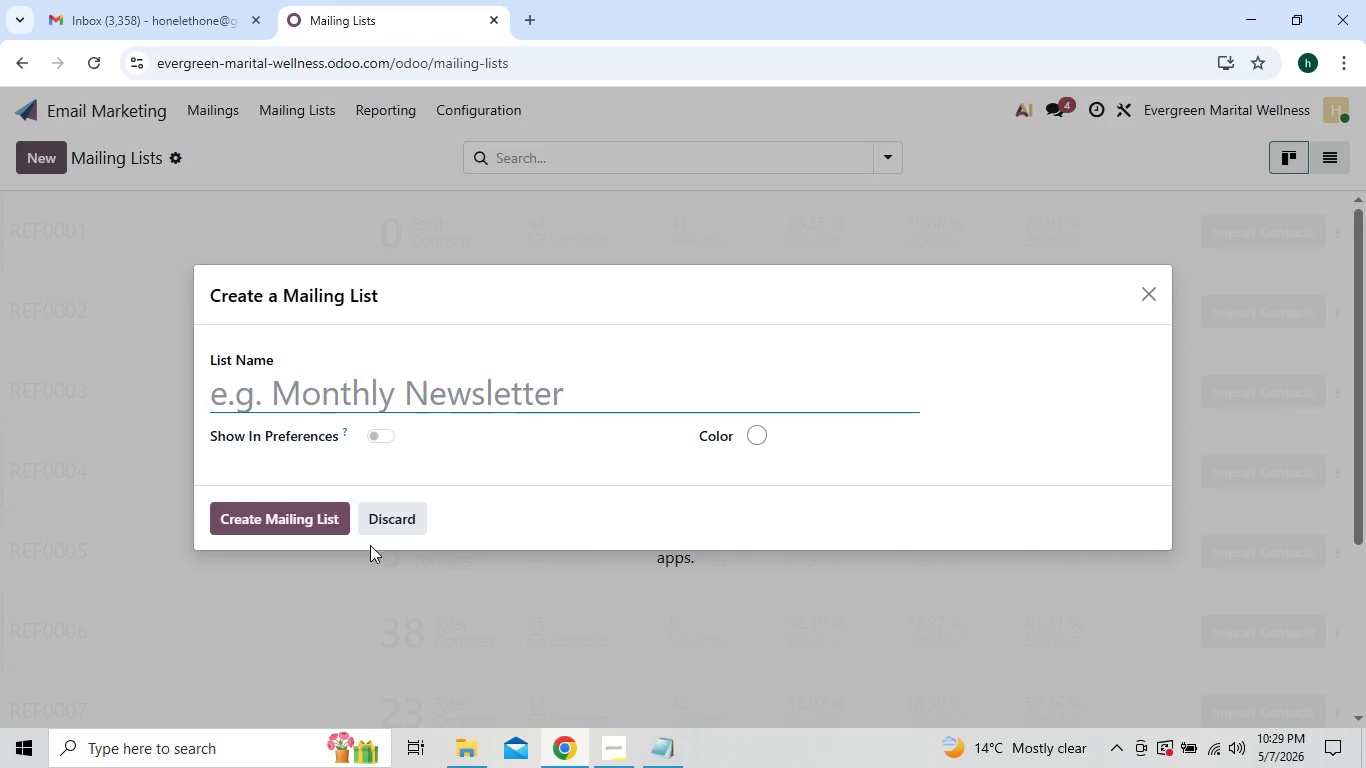 
mouse_move([595, 752])
 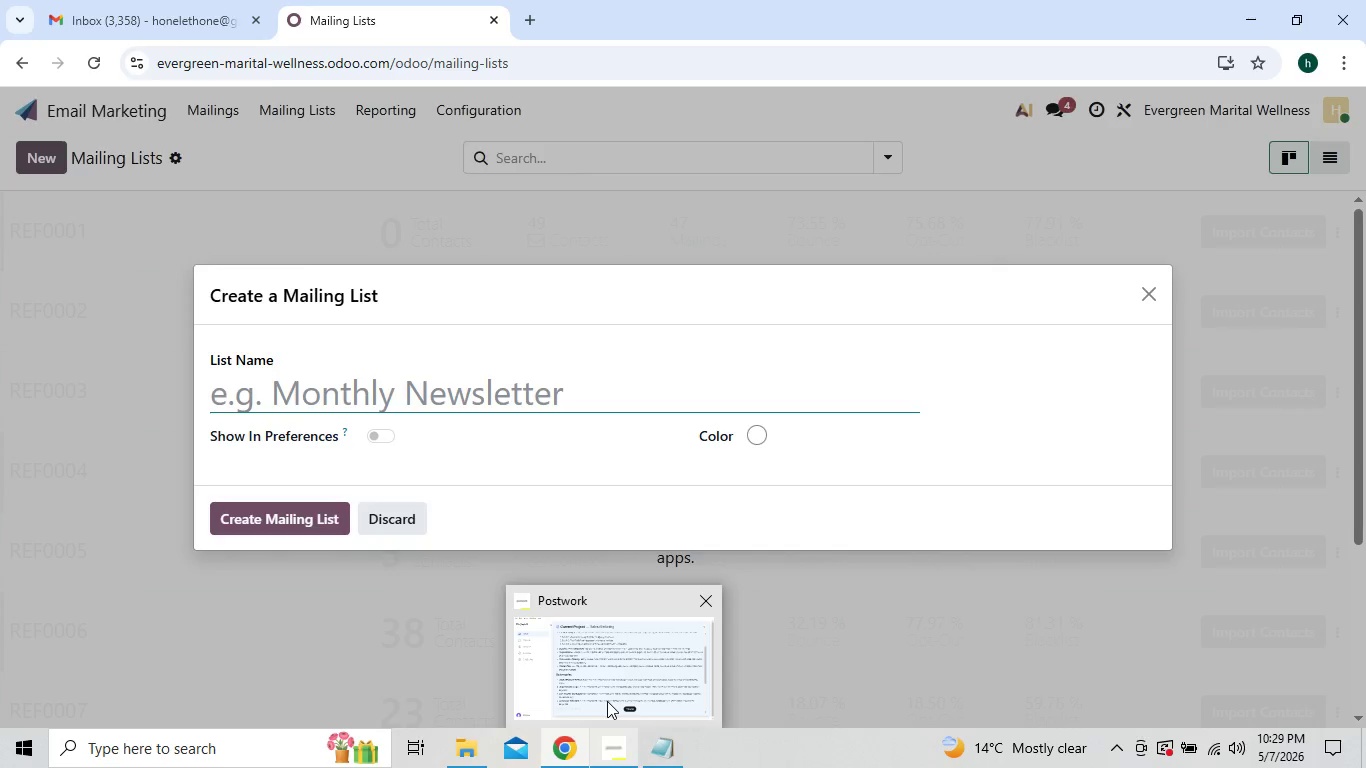 
left_click([607, 701])